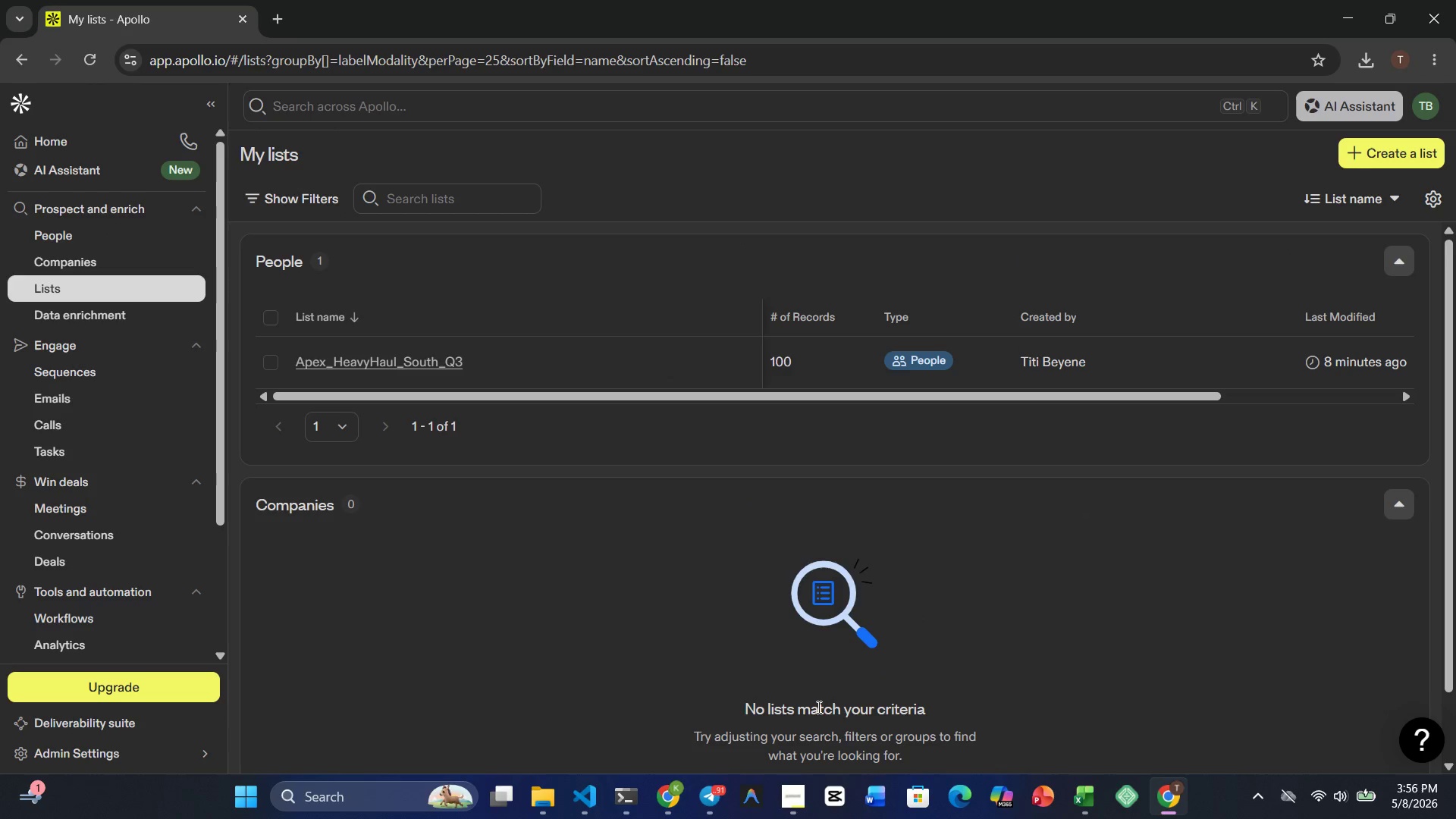 
left_click([545, 787])
 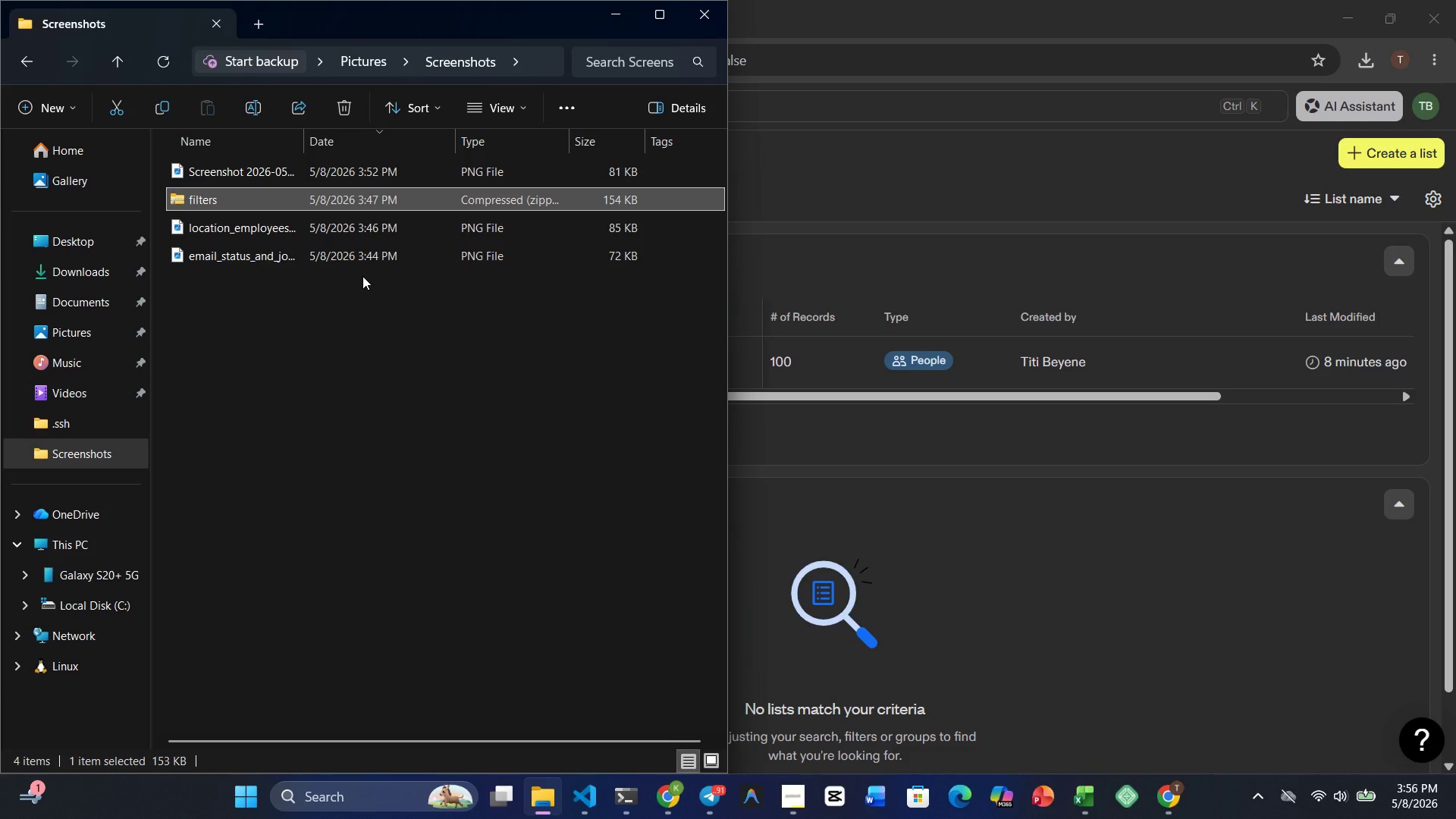 
wait(6.53)
 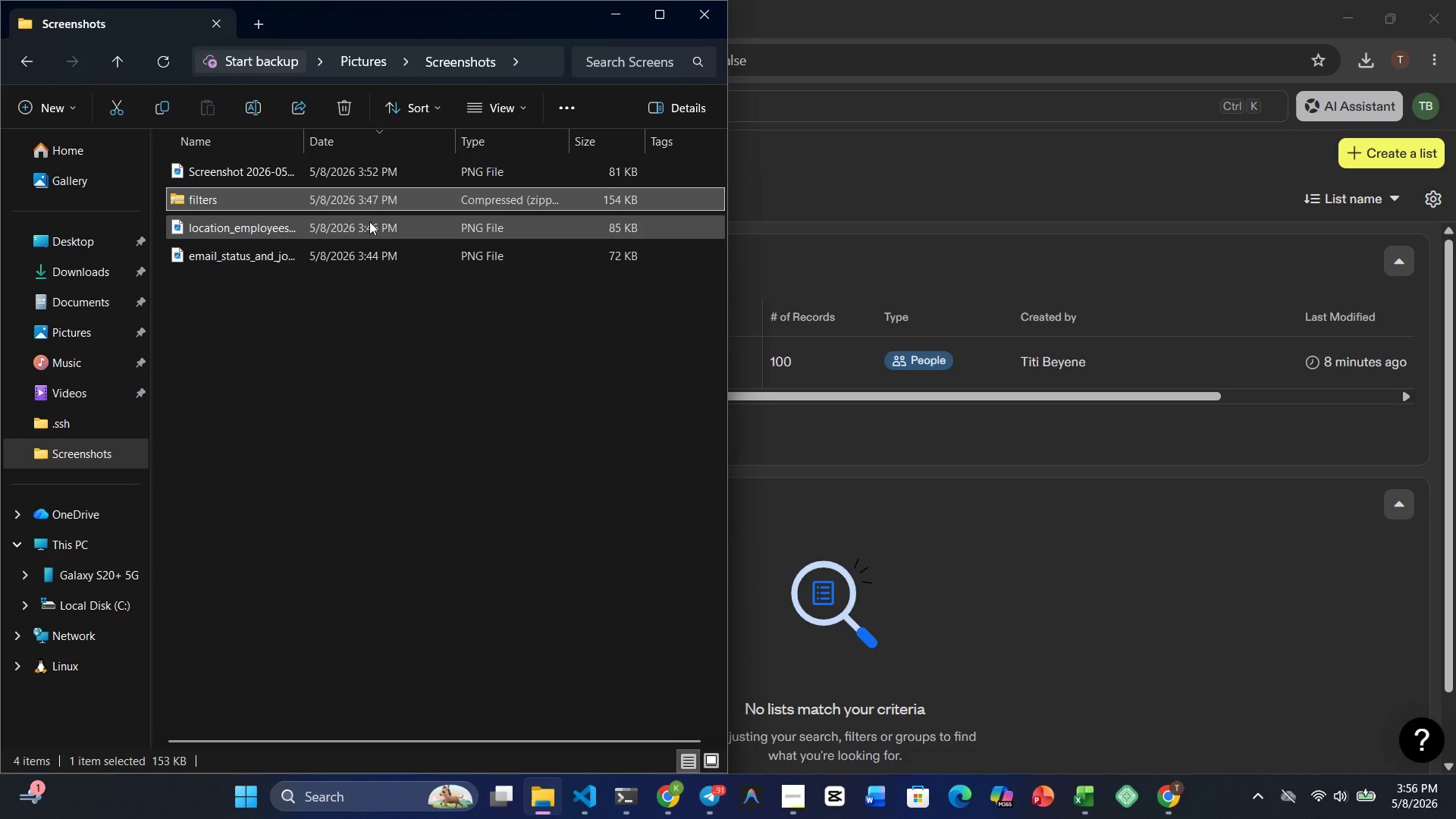 
left_click([275, 173])
 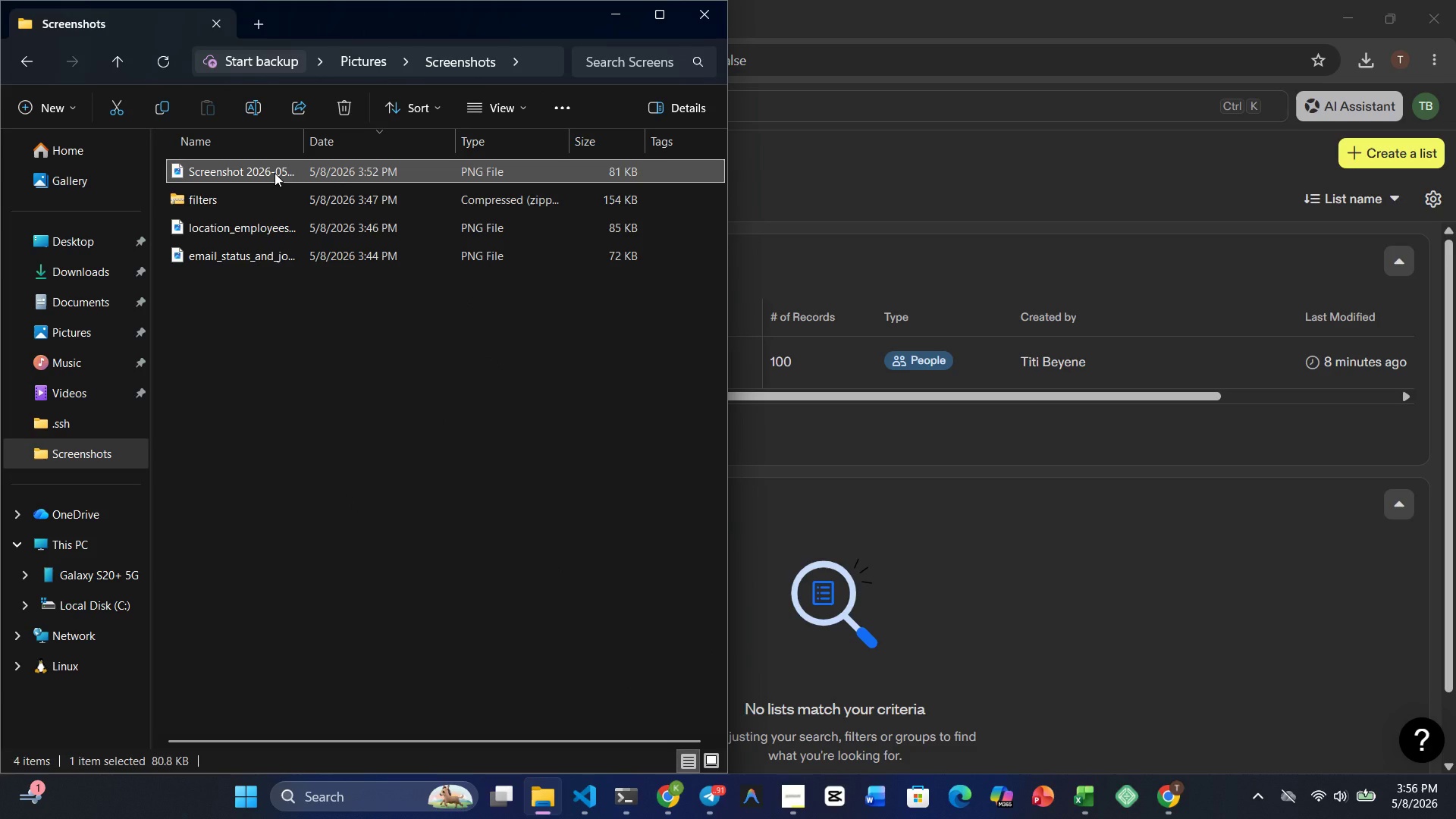 
right_click([275, 173])
 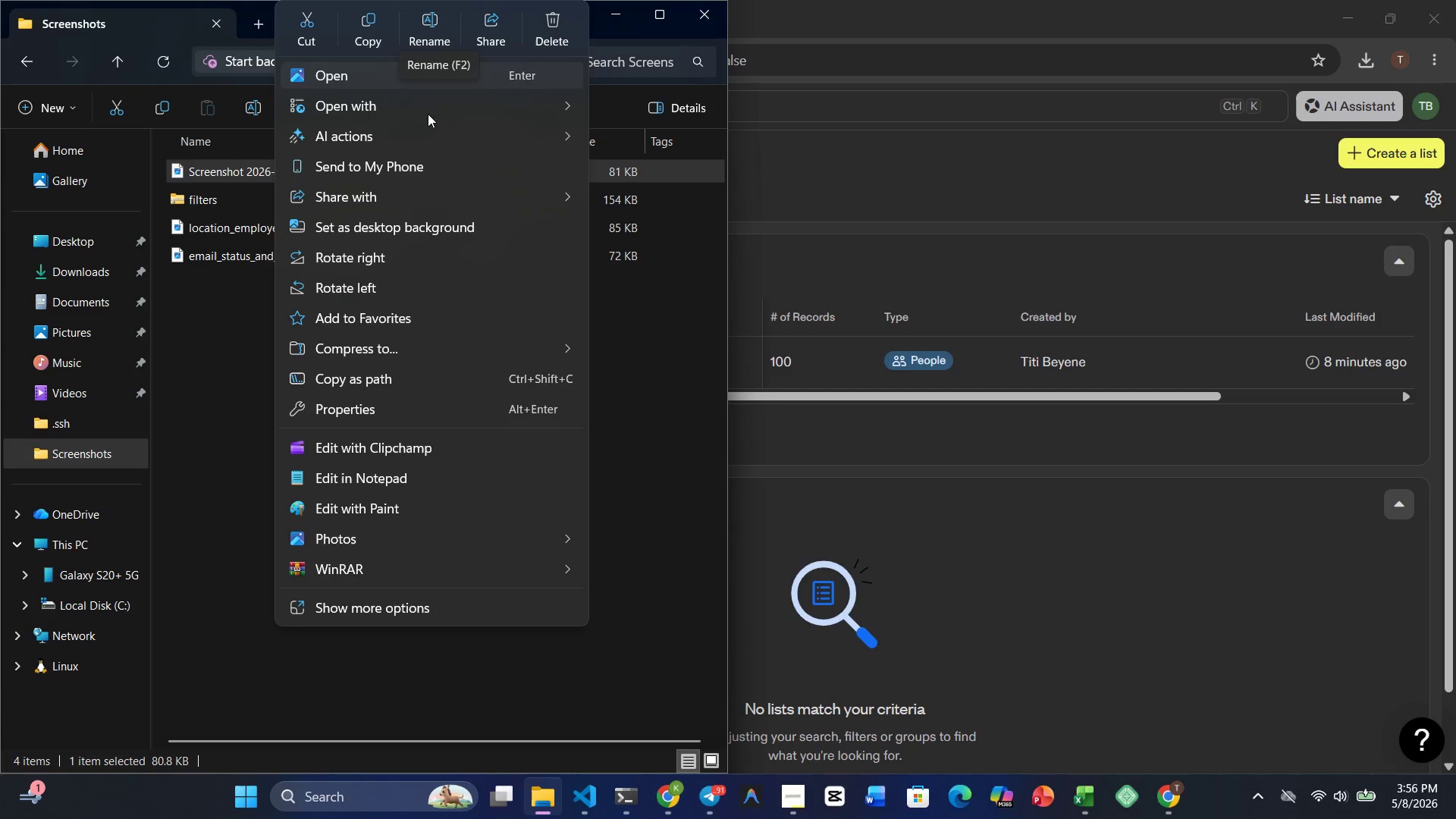 
wait(11.83)
 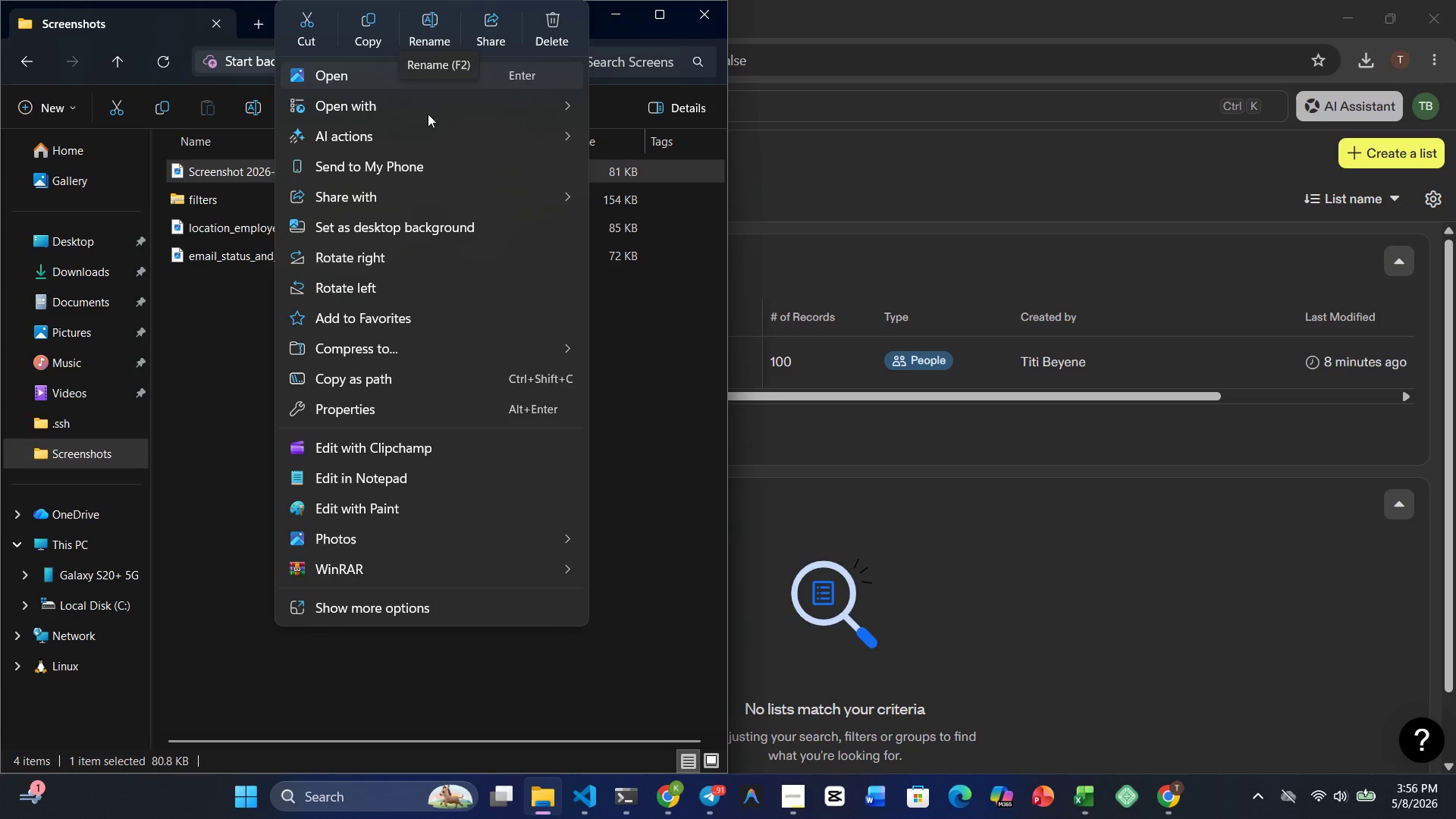 
left_click([1175, 789])
 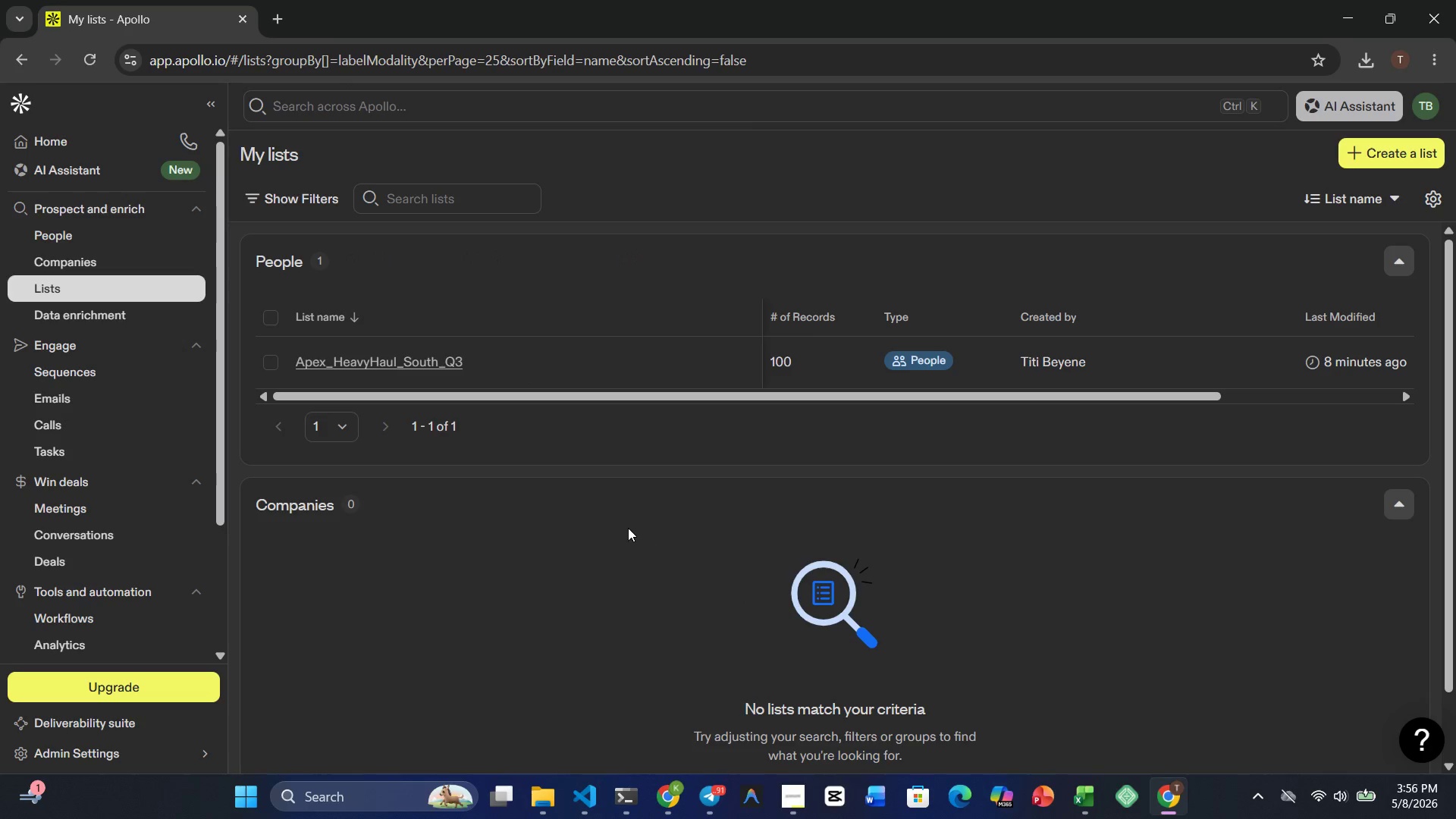 
scroll: coordinate [626, 527], scroll_direction: up, amount: 4.0
 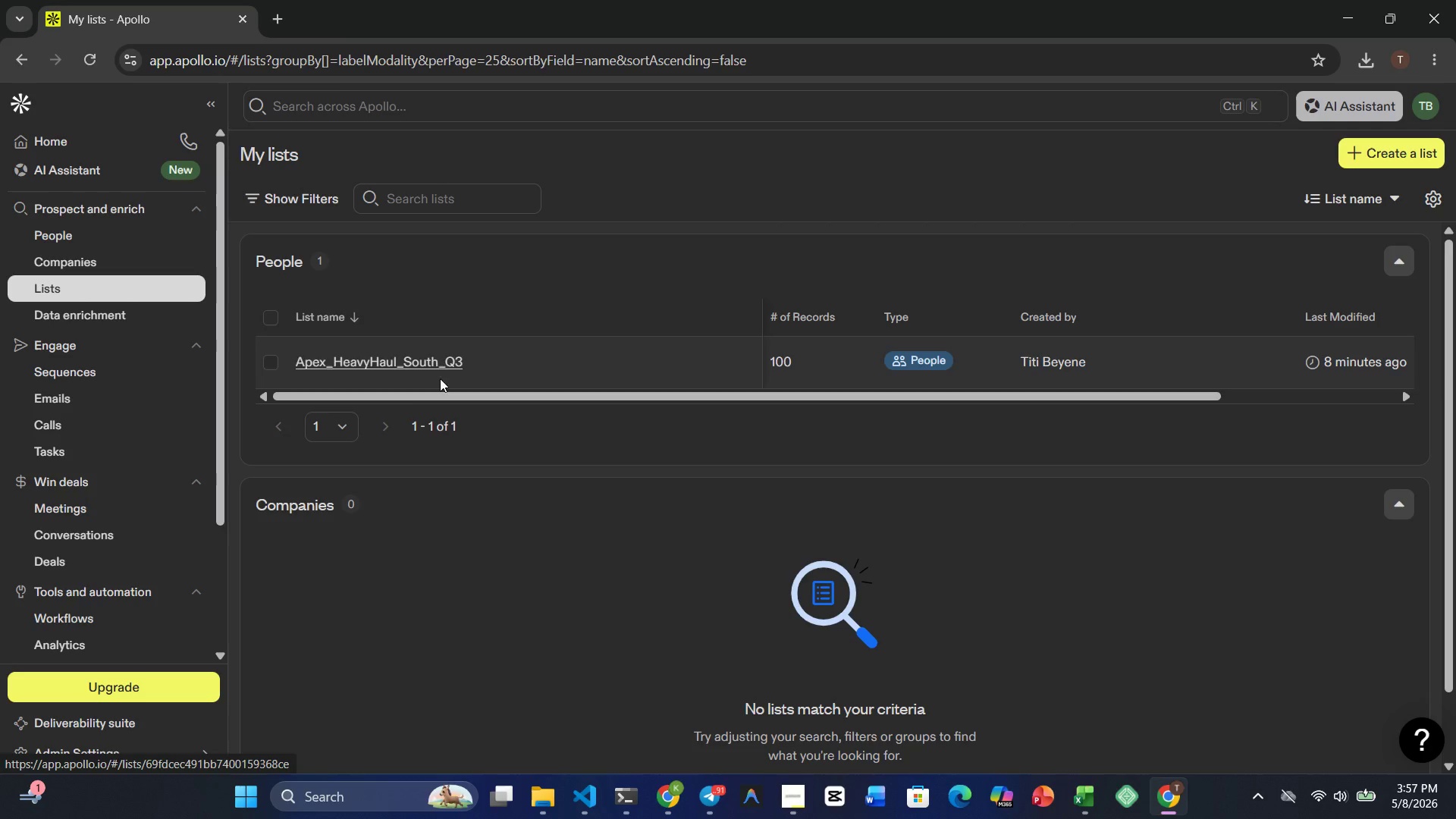 
left_click([337, 428])
 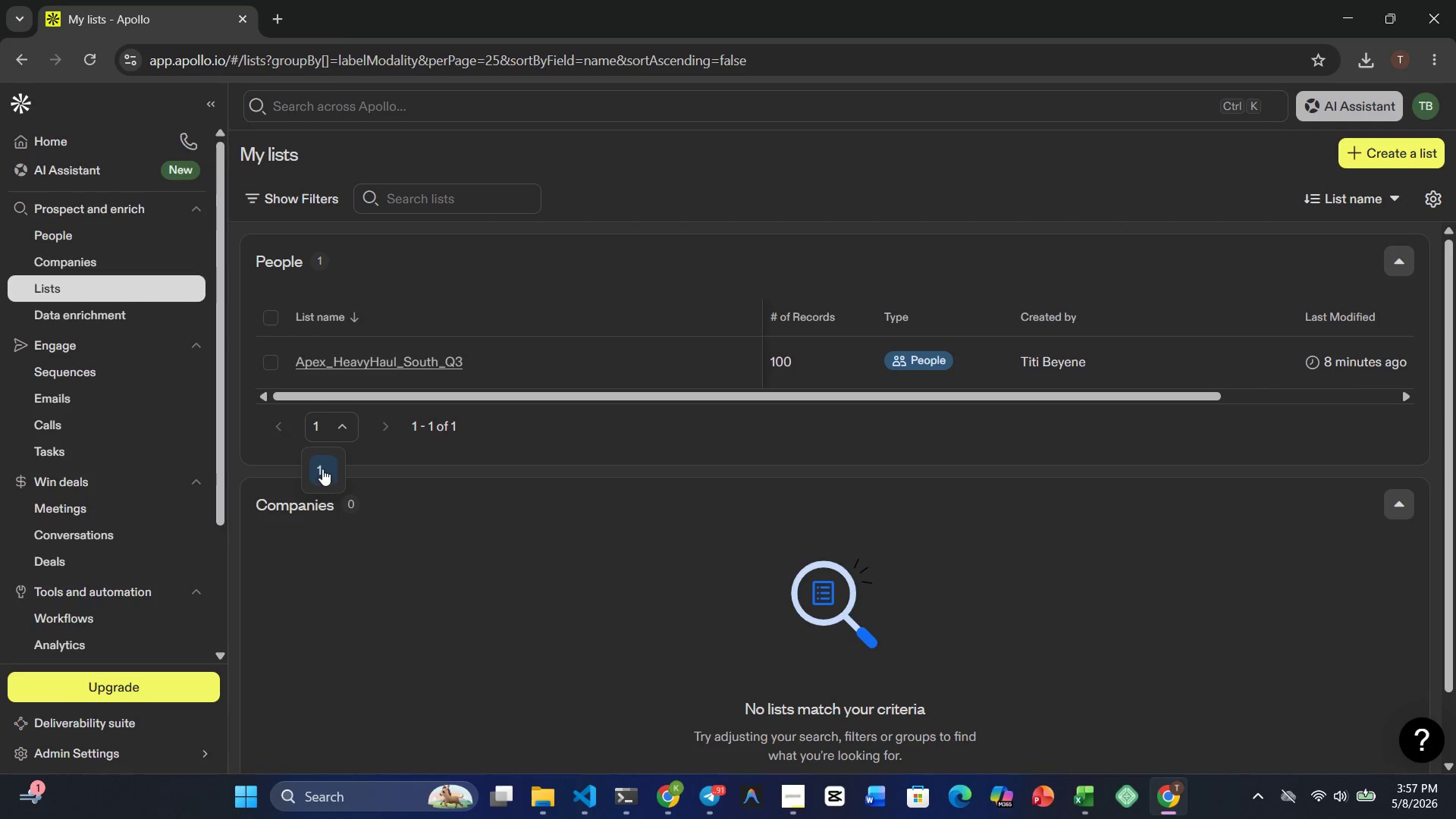 
left_click([322, 469])
 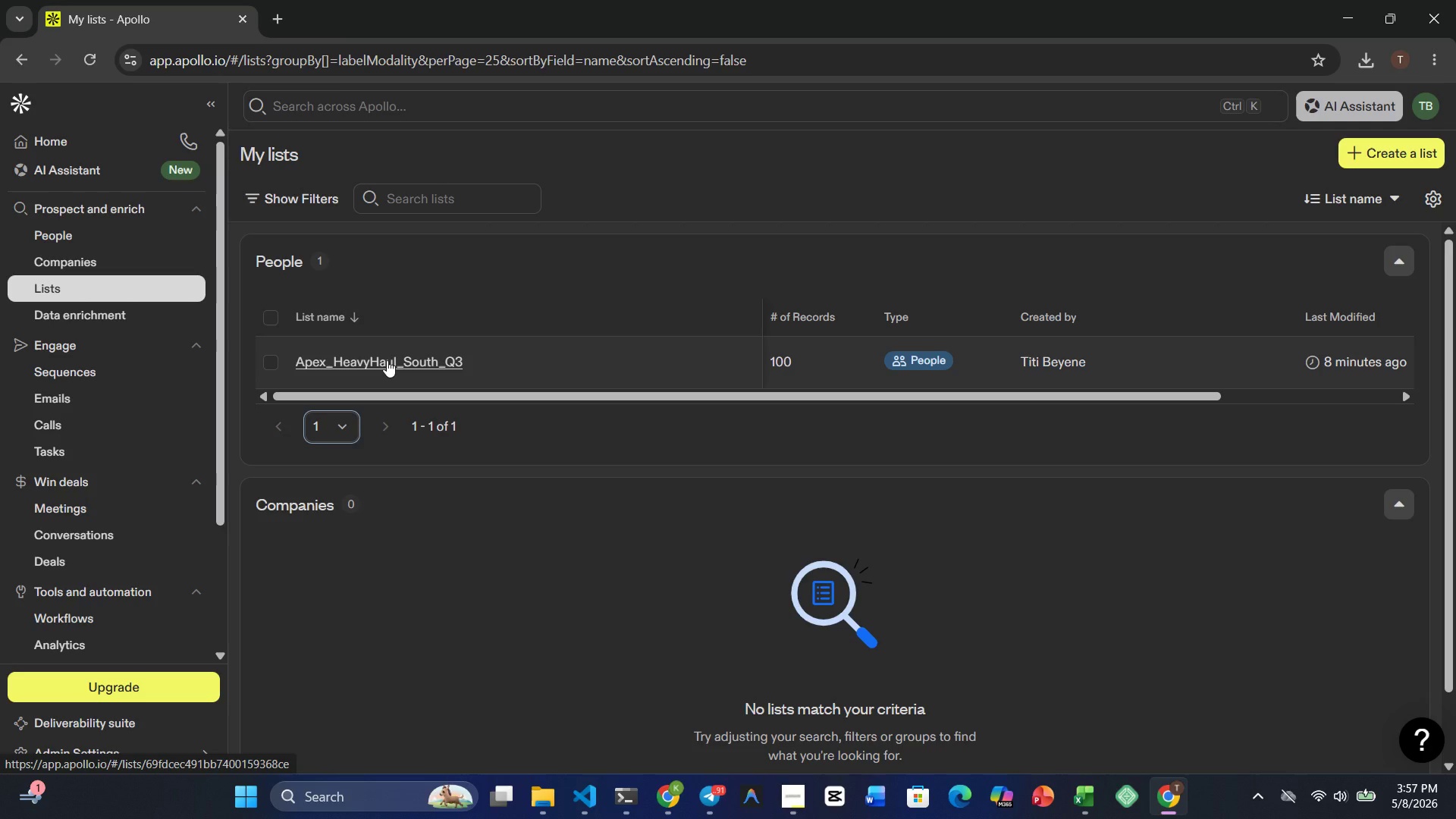 
left_click([387, 360])
 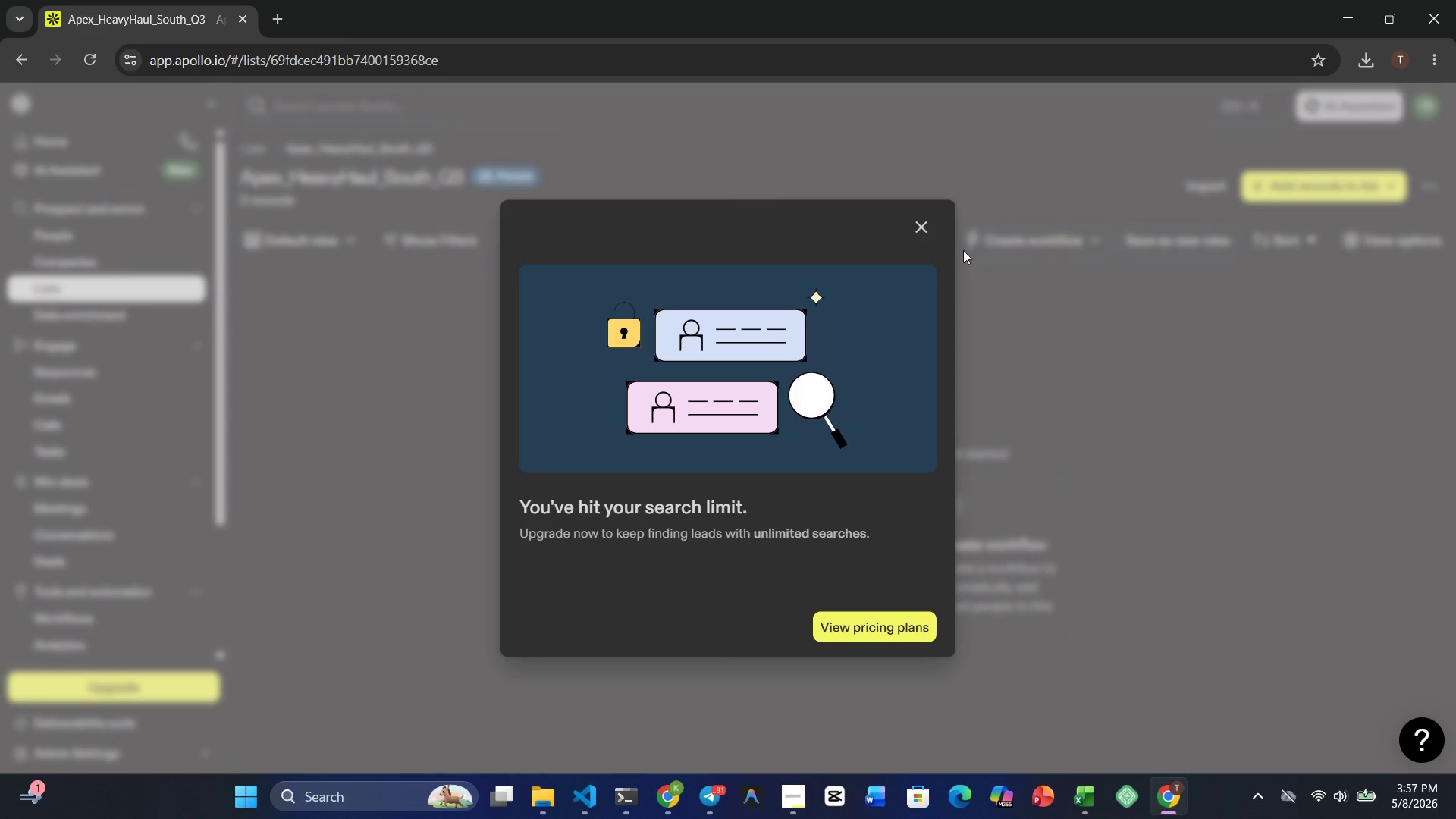 
left_click([917, 219])
 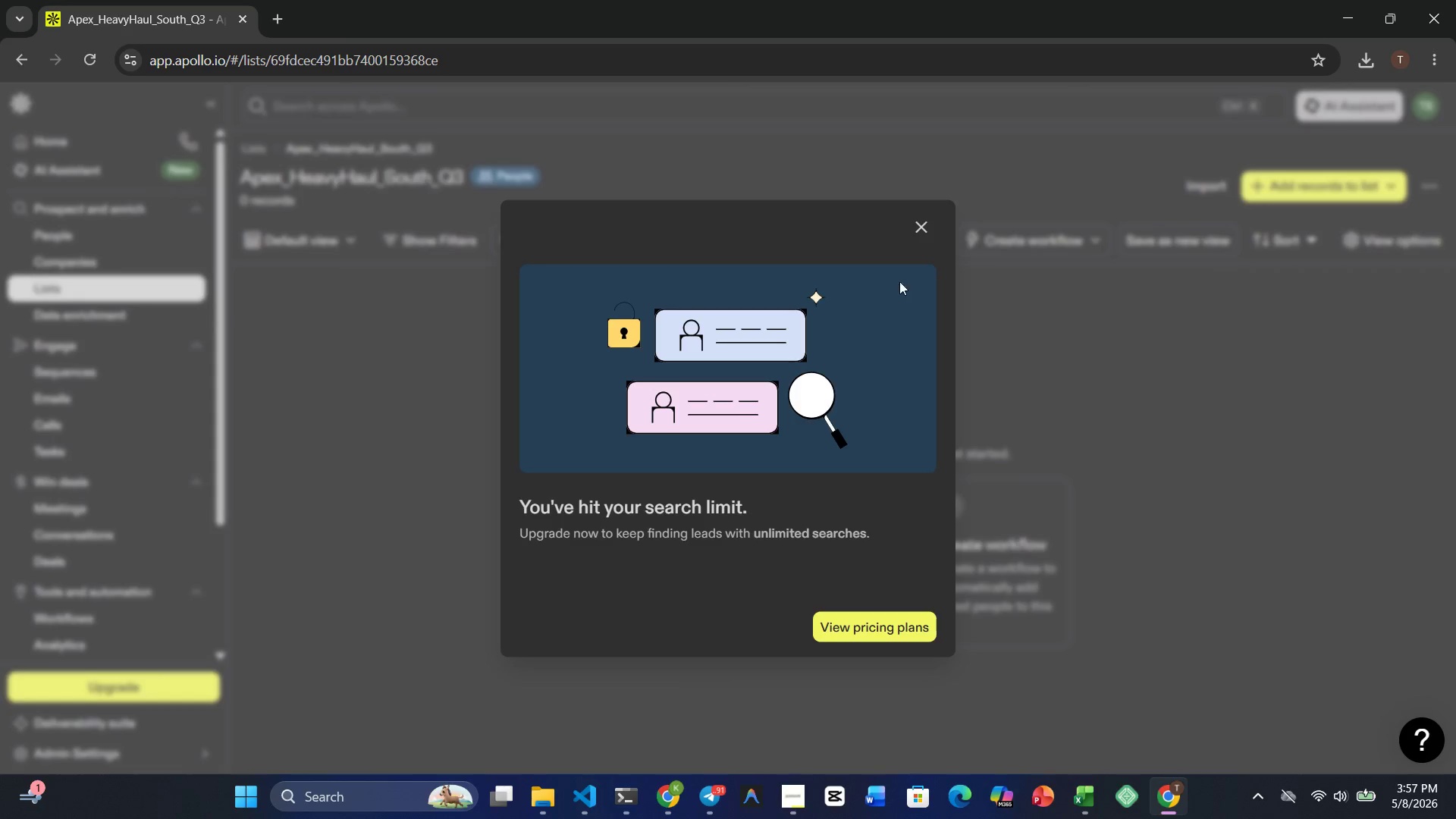 
left_click([928, 226])
 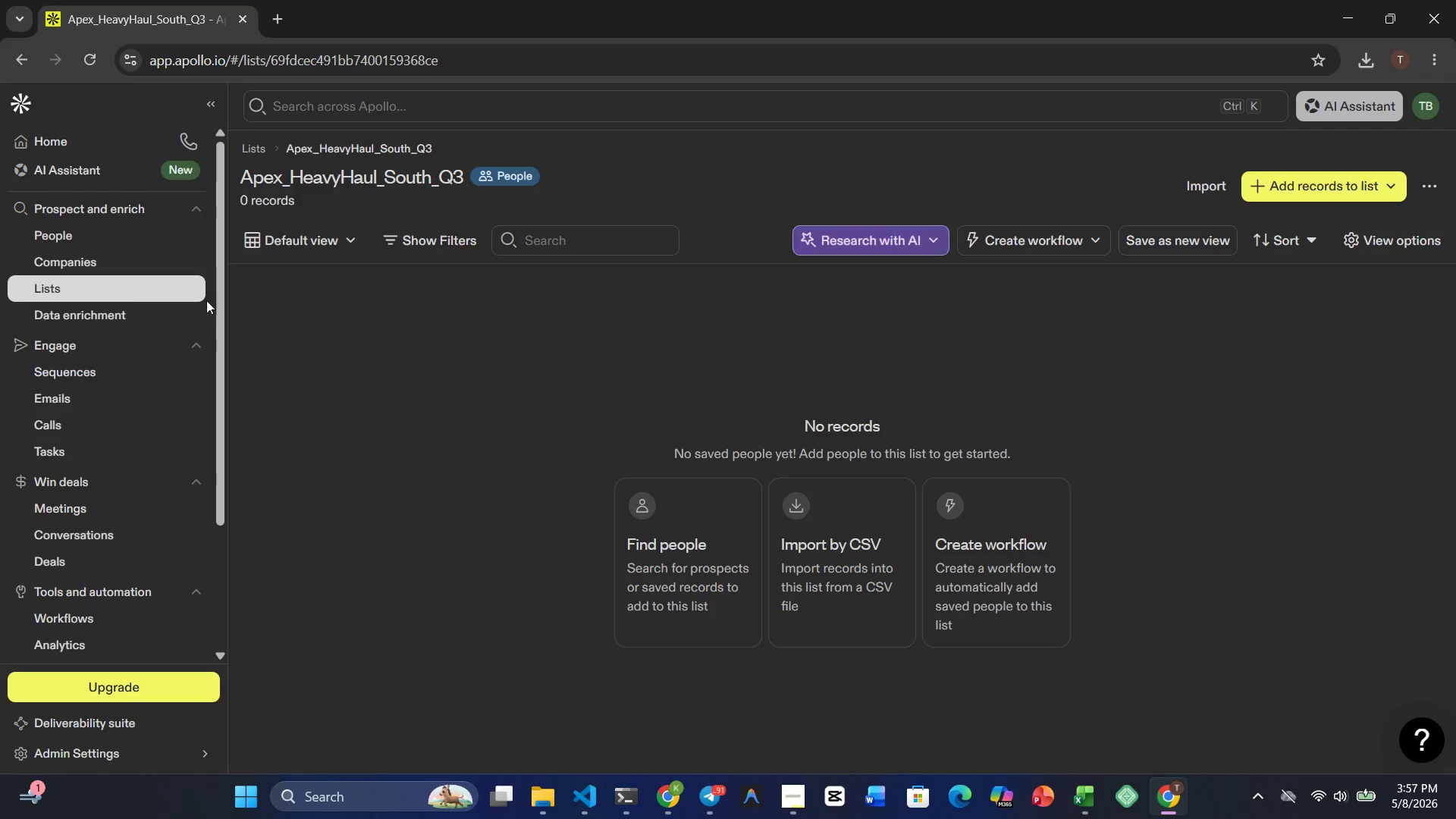 